 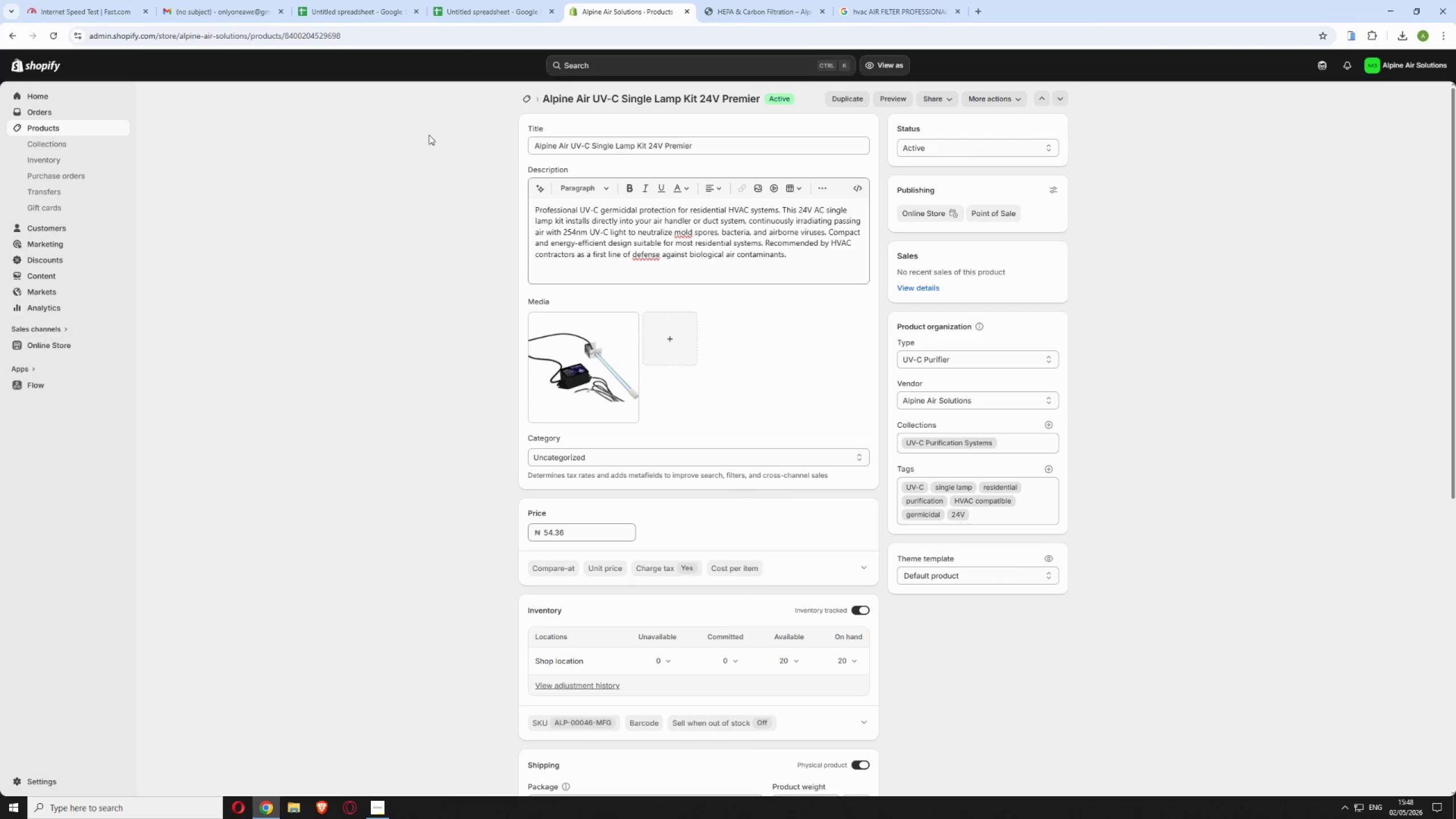 
left_click_drag(start_coordinate=[398, 35], to_coordinate=[284, 56])
 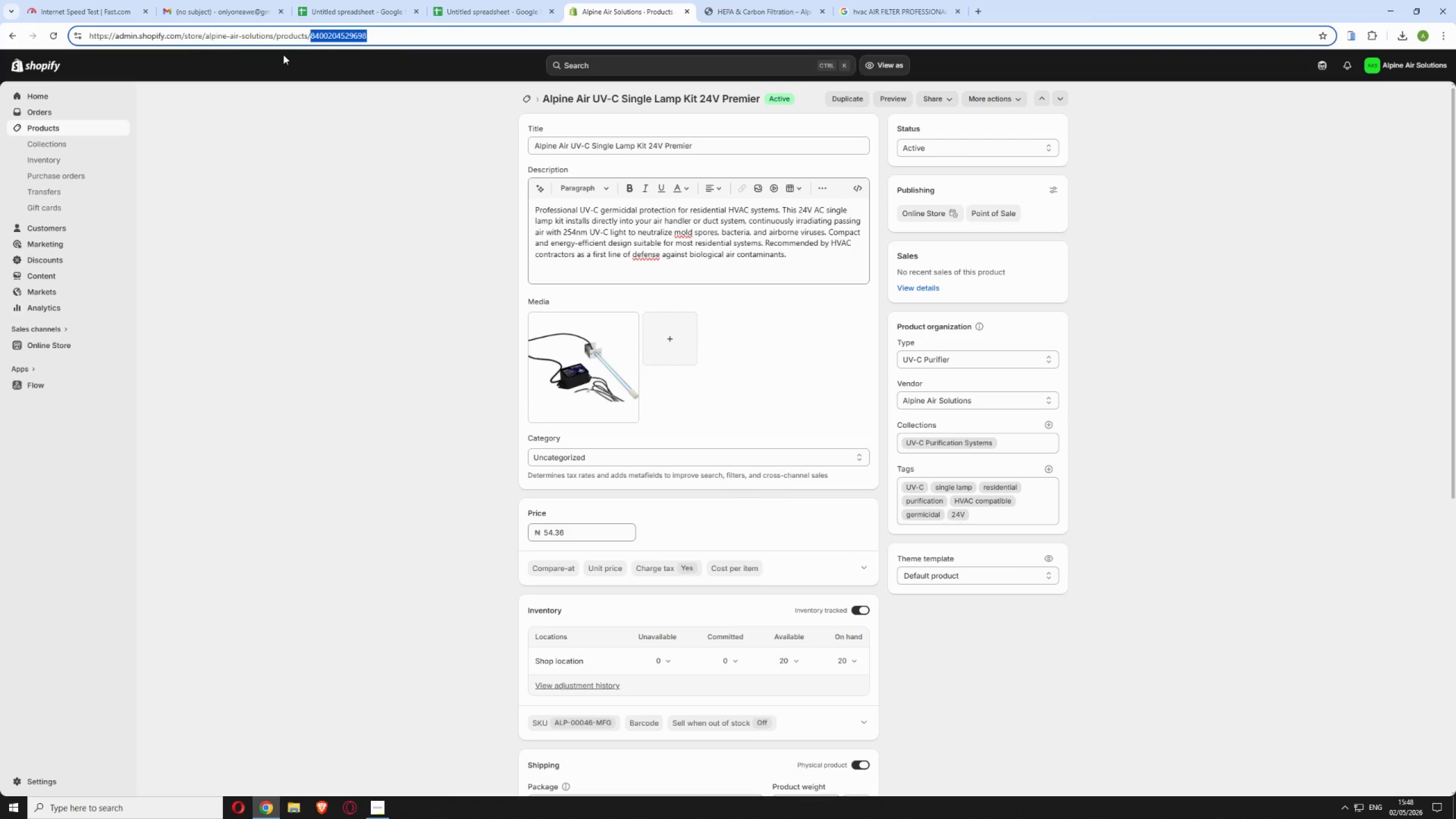 
key(Backspace)
 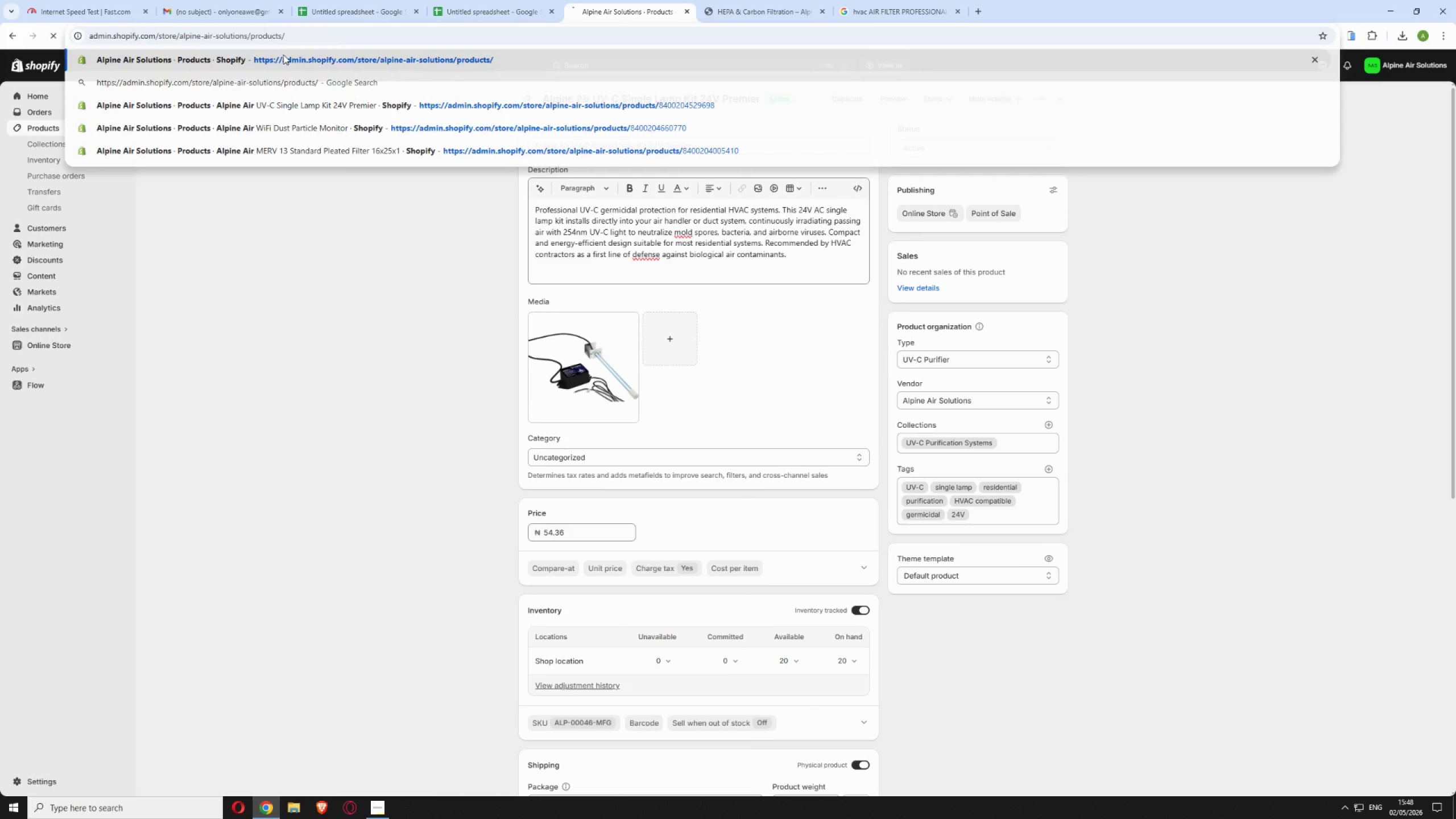 
key(Enter)
 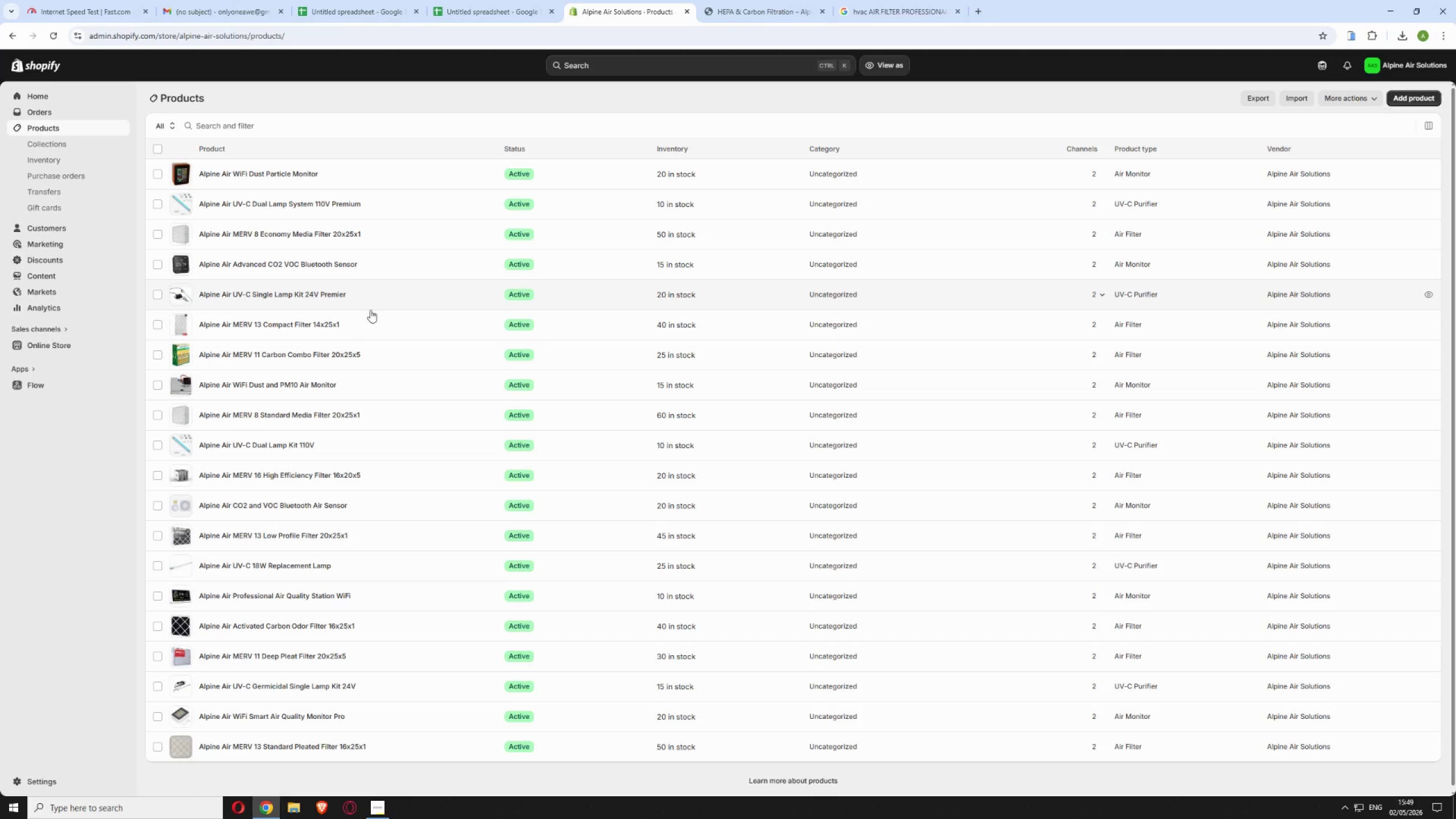 
wait(30.25)
 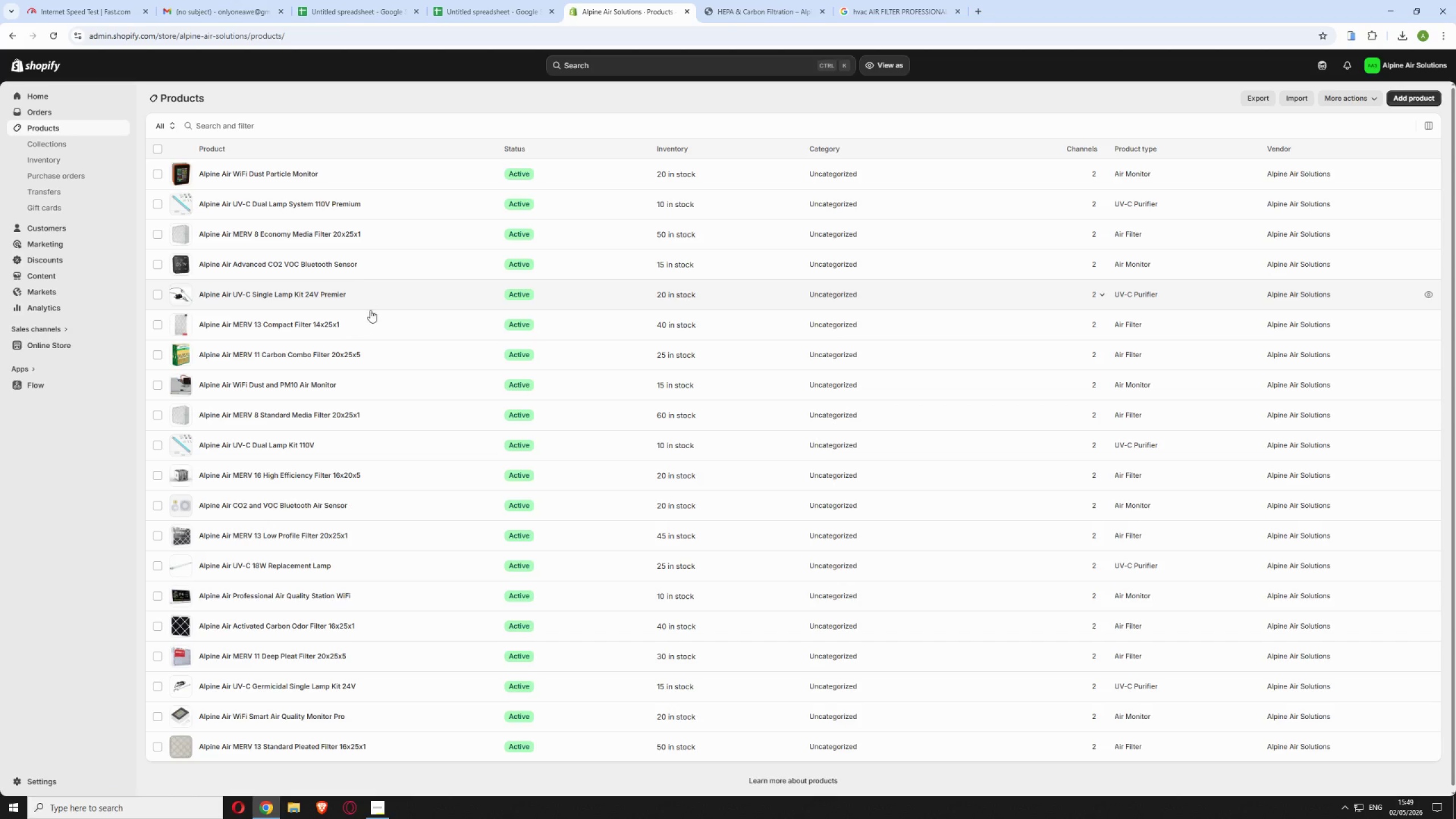 
left_click([375, 325])
 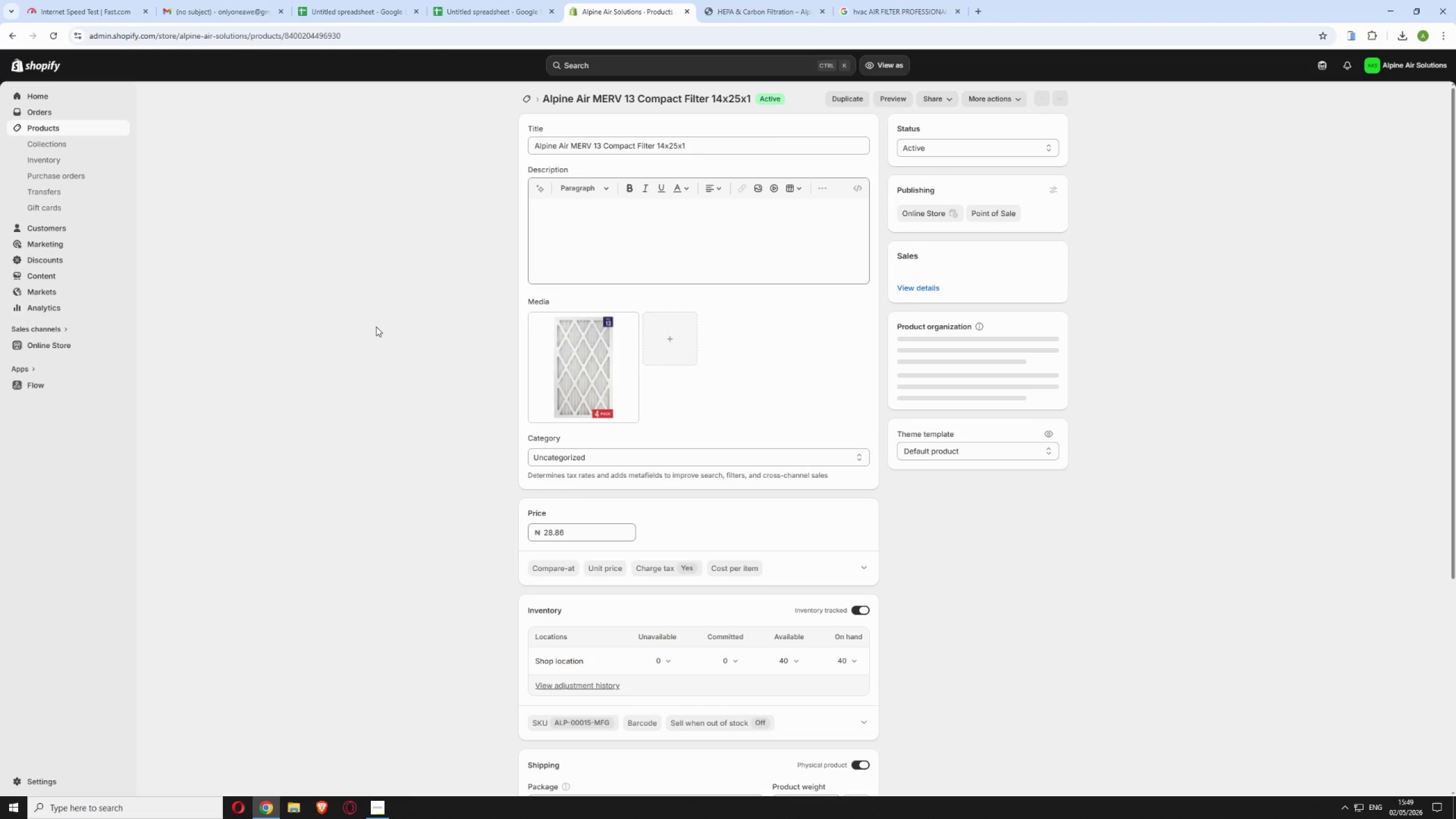 
scroll: coordinate [465, 464], scroll_direction: down, amount: 12.0
 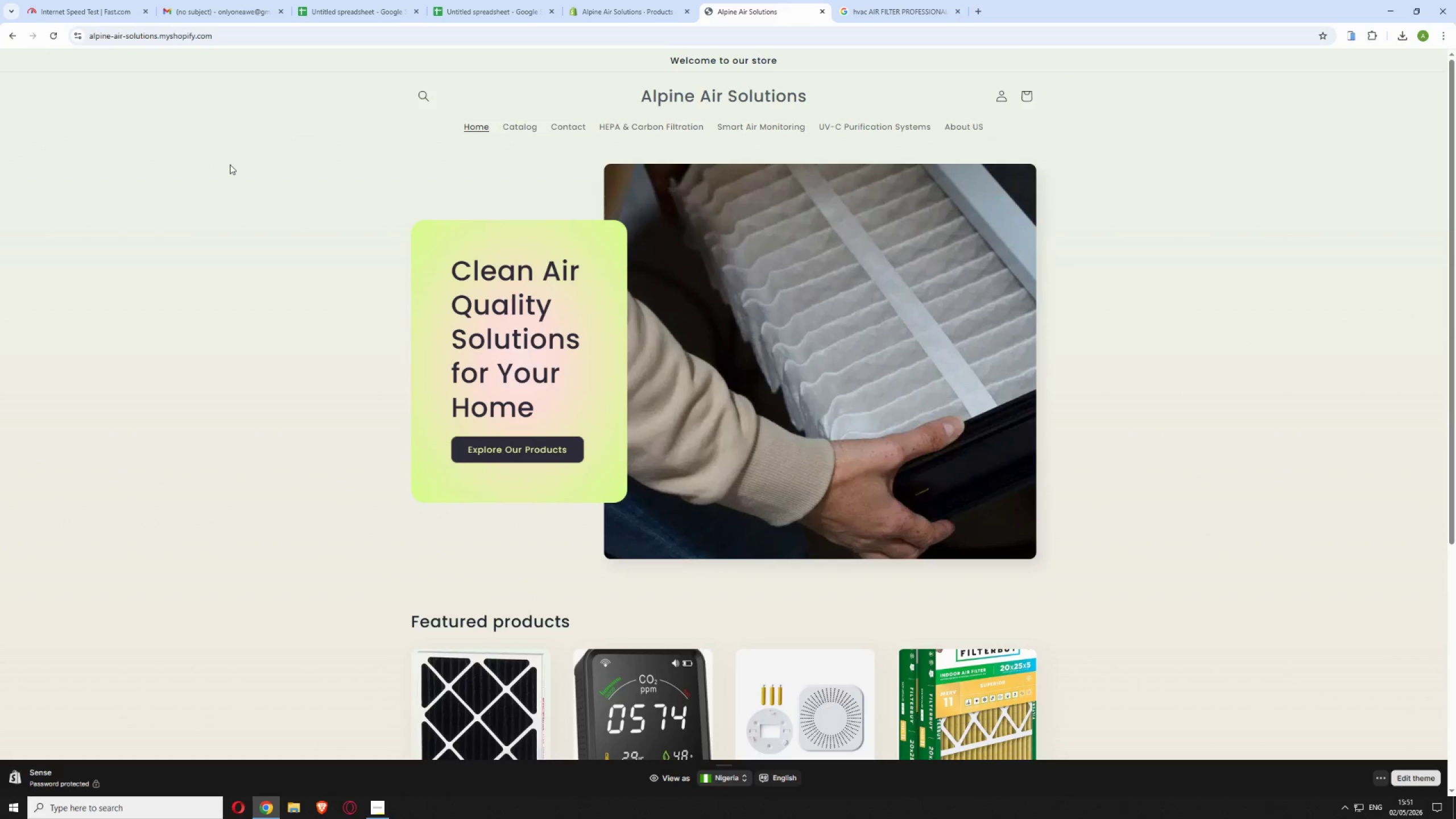 
wait(129.12)
 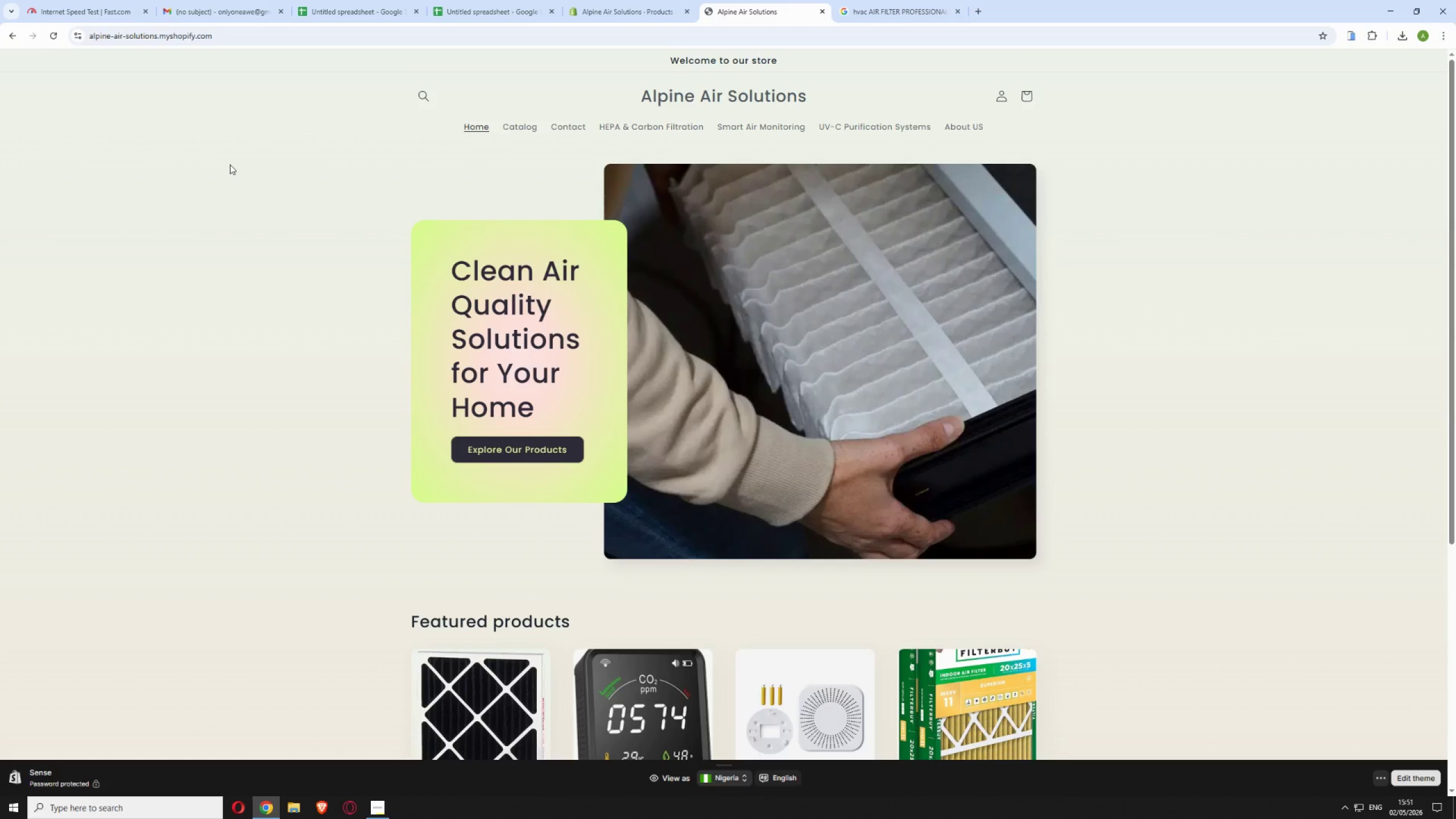 
scroll: coordinate [326, 203], scroll_direction: down, amount: 20.0
 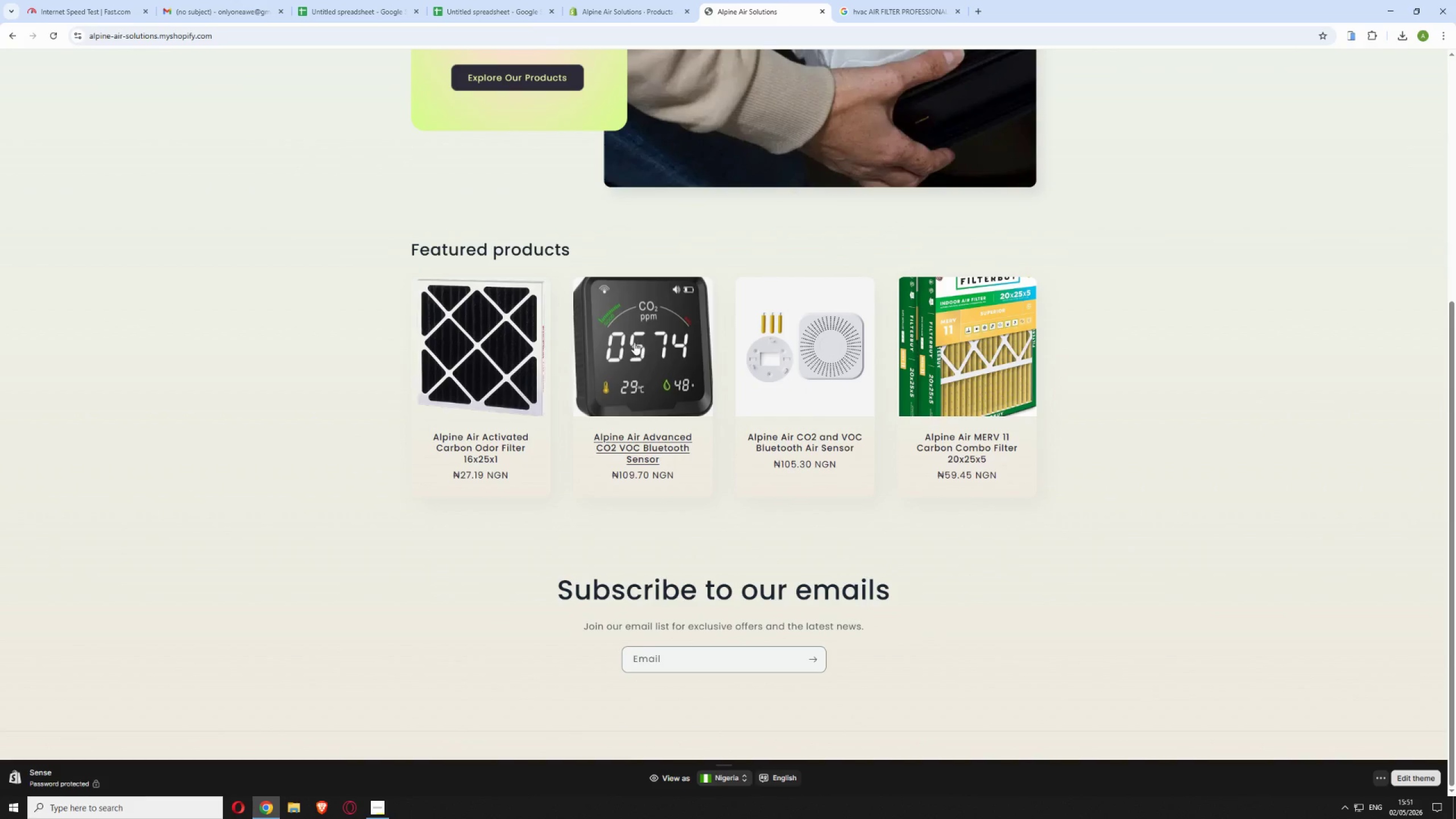 
scroll: coordinate [560, 380], scroll_direction: up, amount: 16.0
 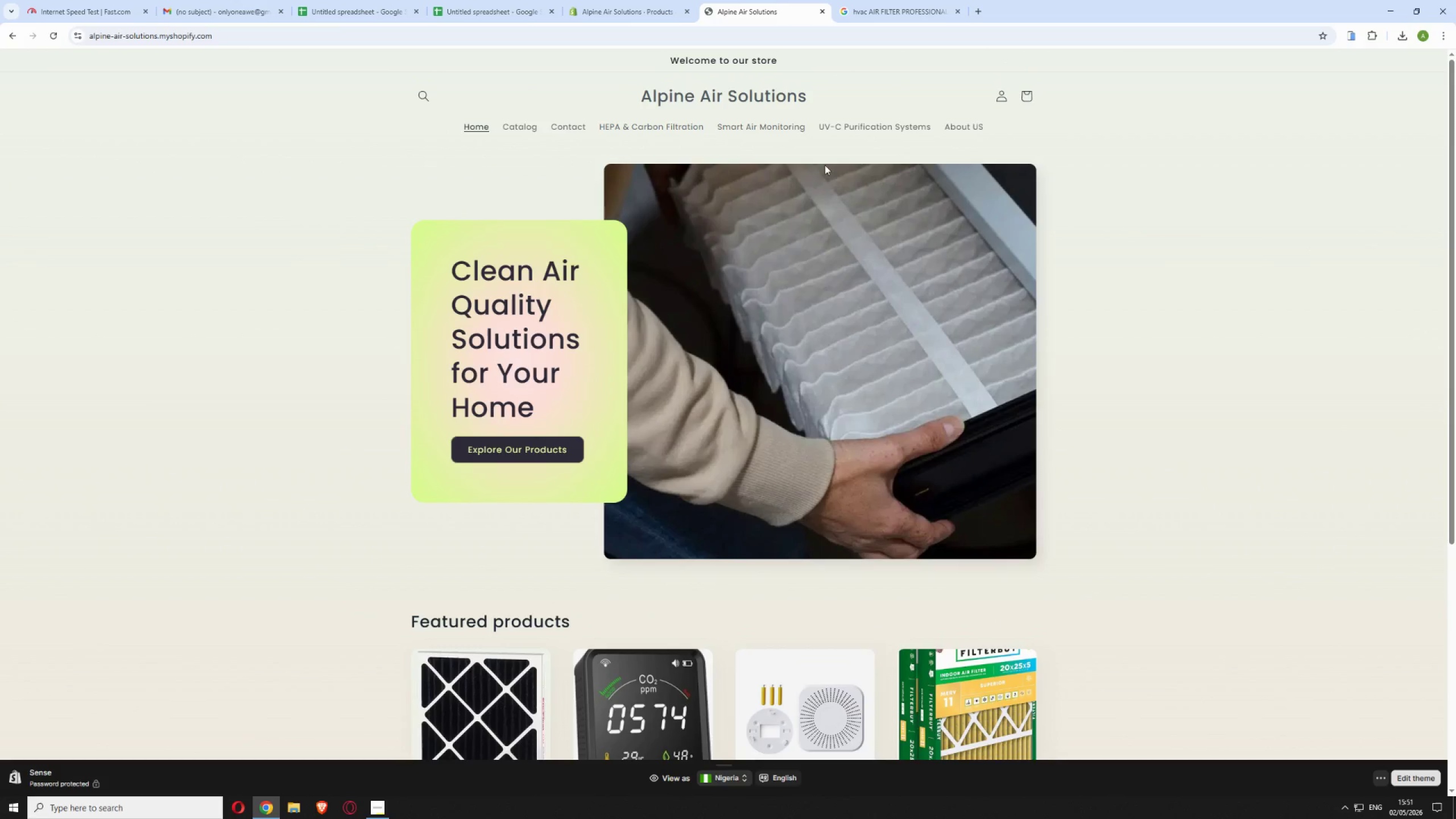 
left_click([379, 805])